 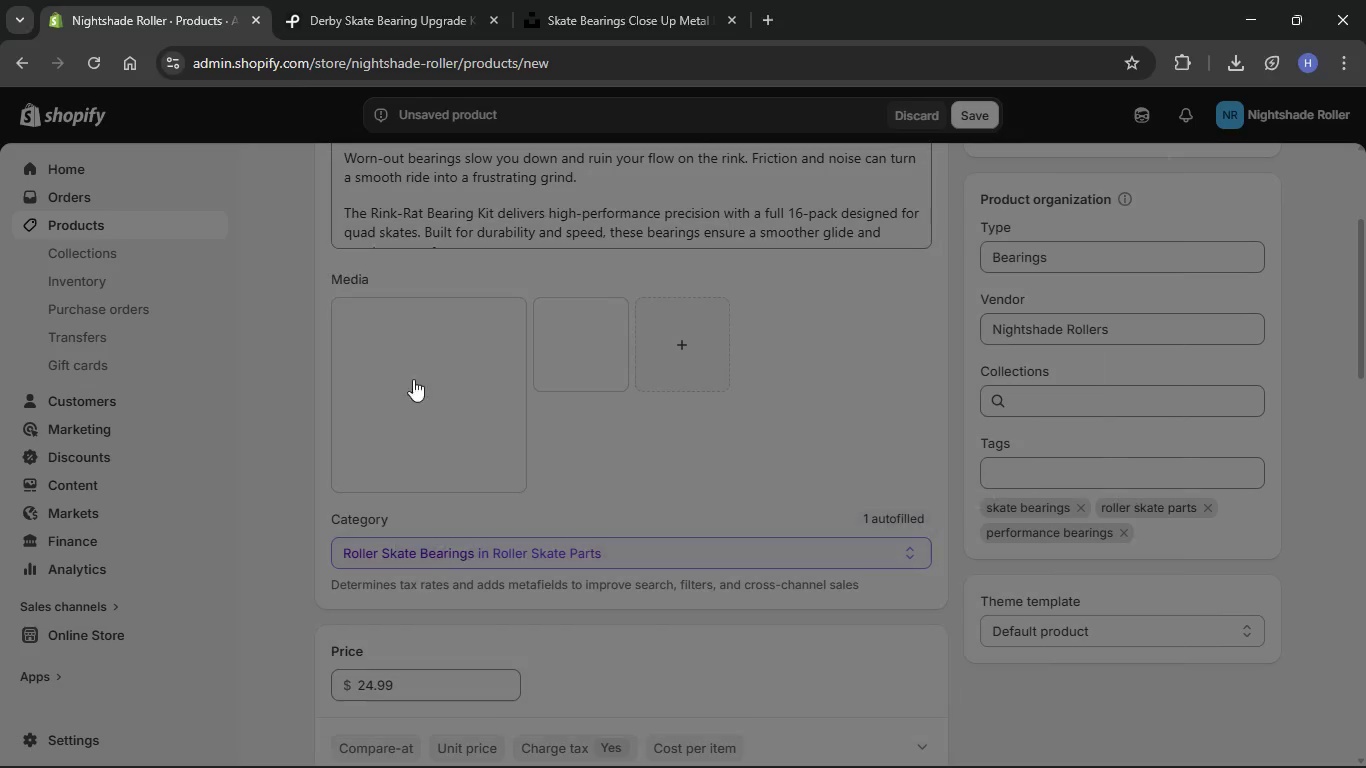 
left_click([606, 348])
 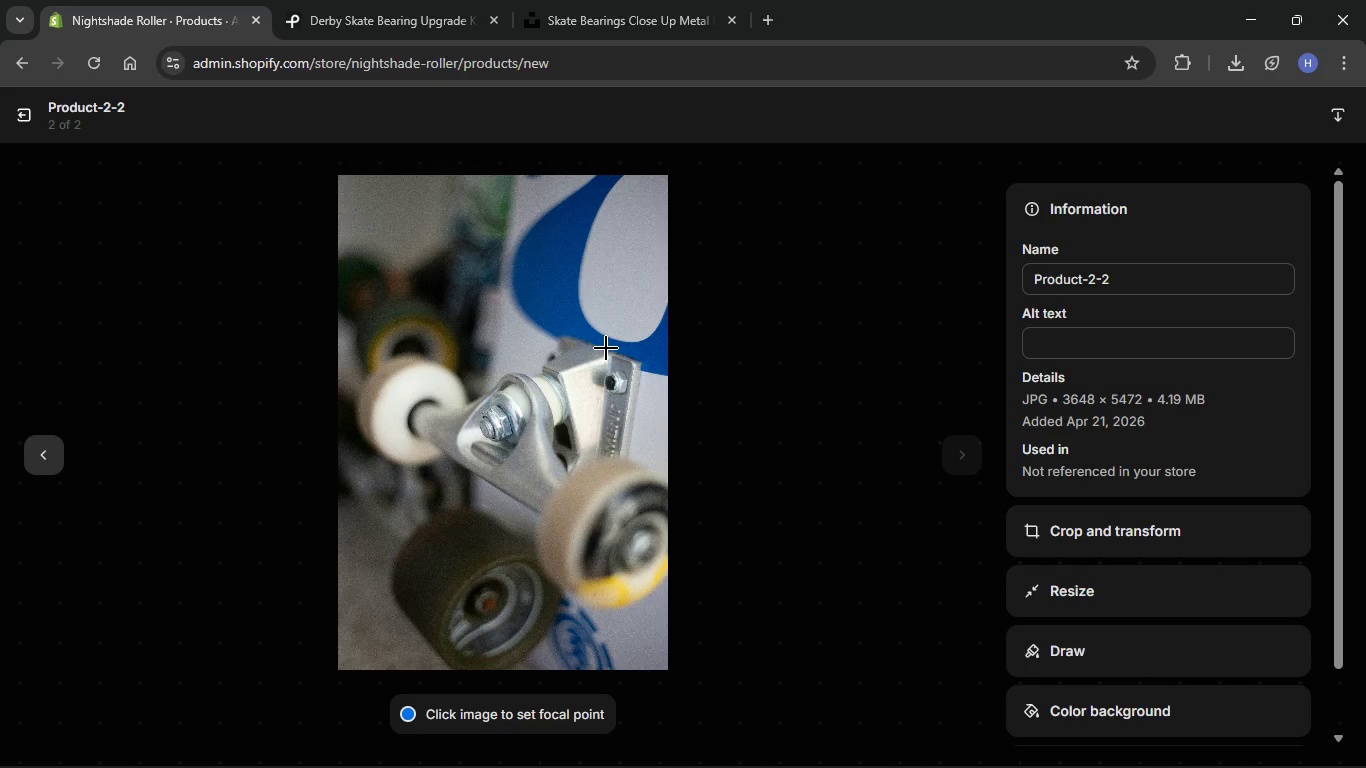 
wait(59.83)
 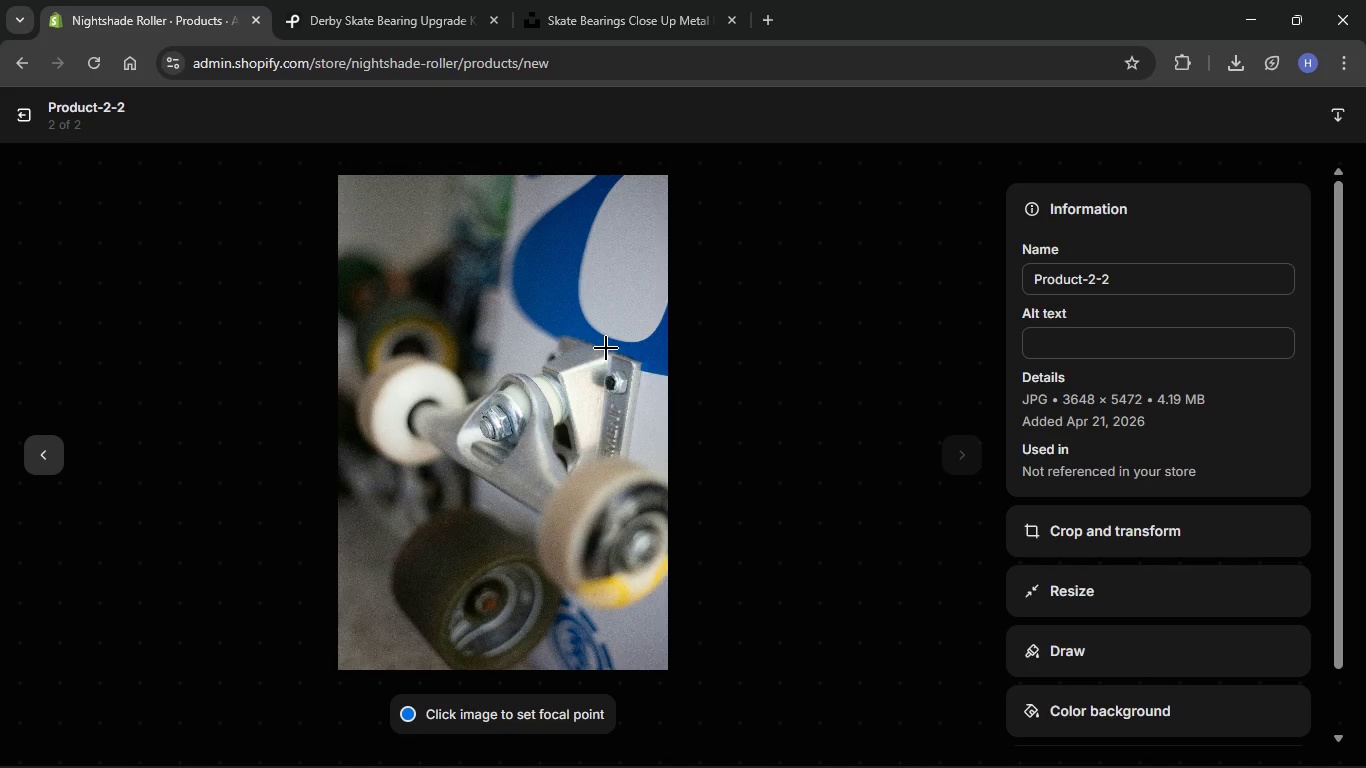 
left_click([1146, 356])
 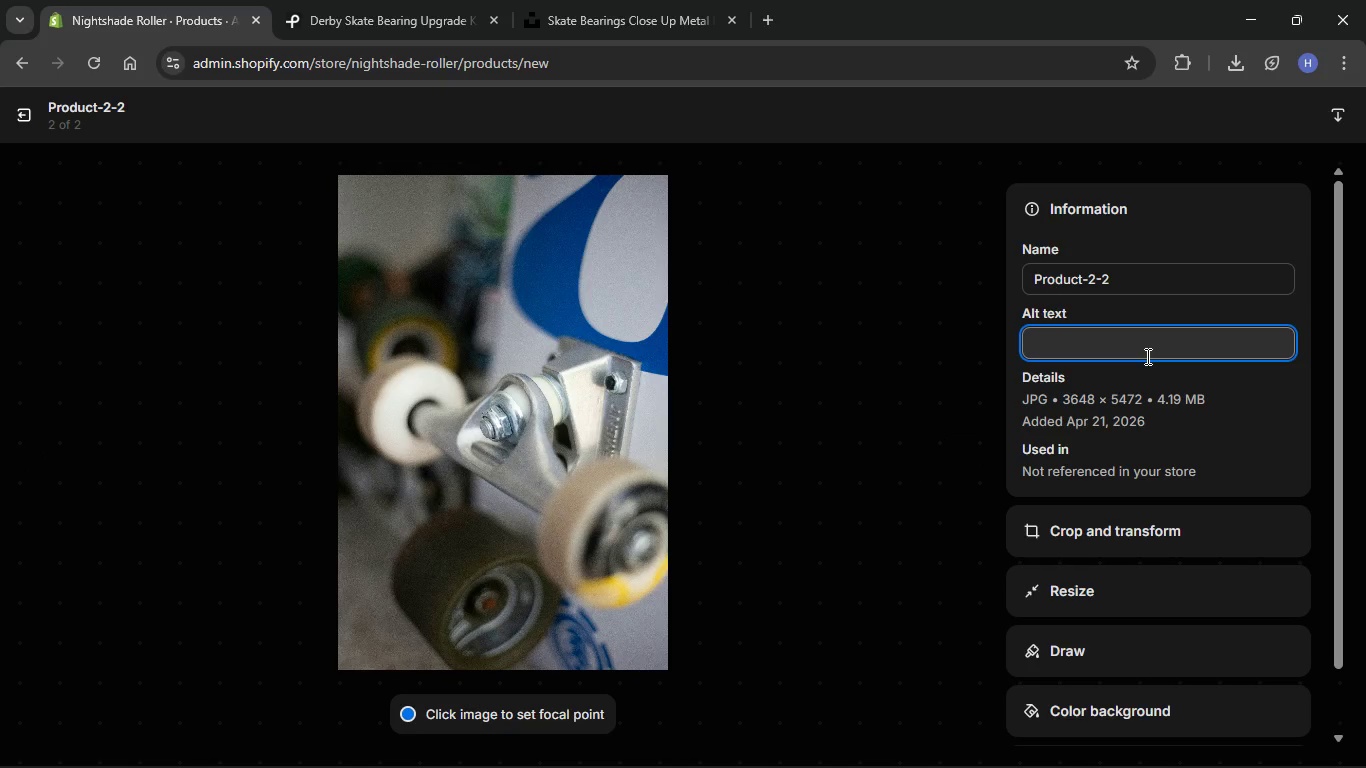 
key(Control+V)
 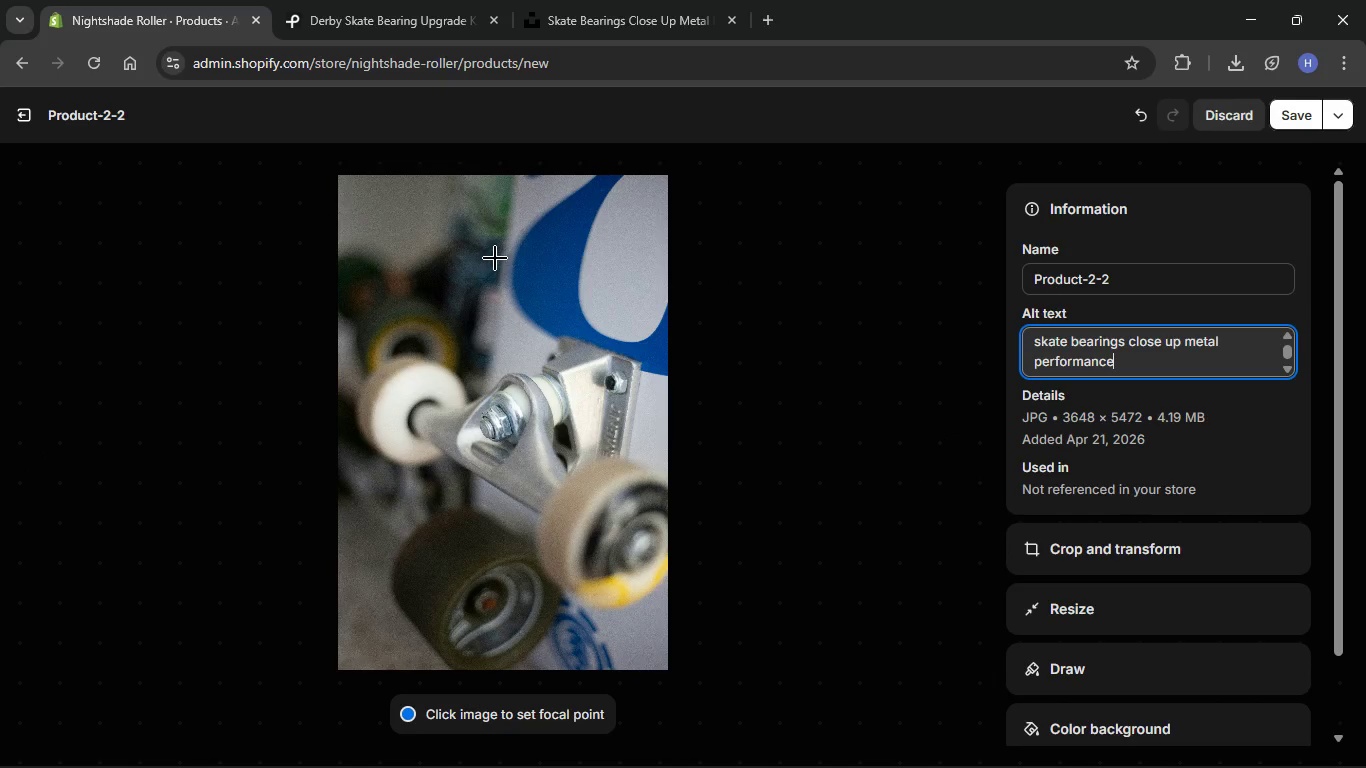 
left_click([500, 255])
 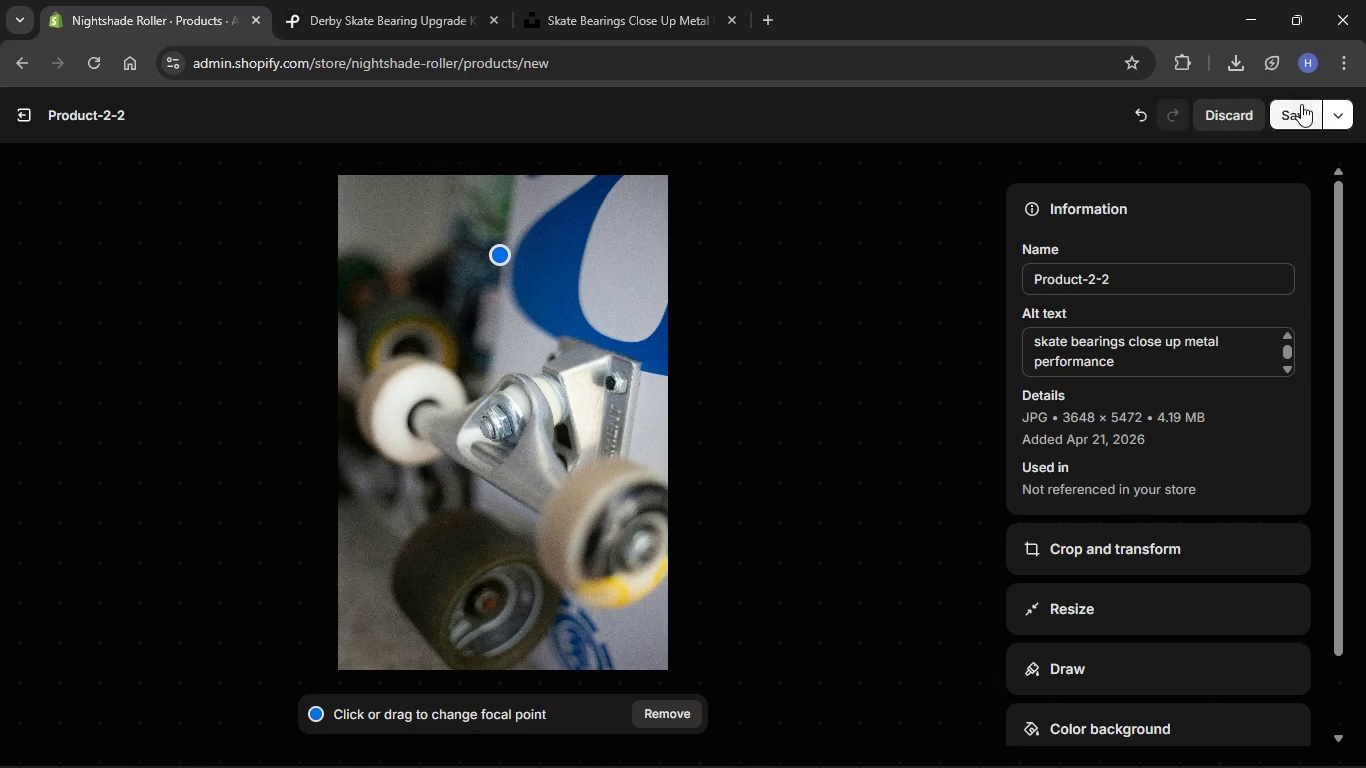 
left_click([1301, 108])
 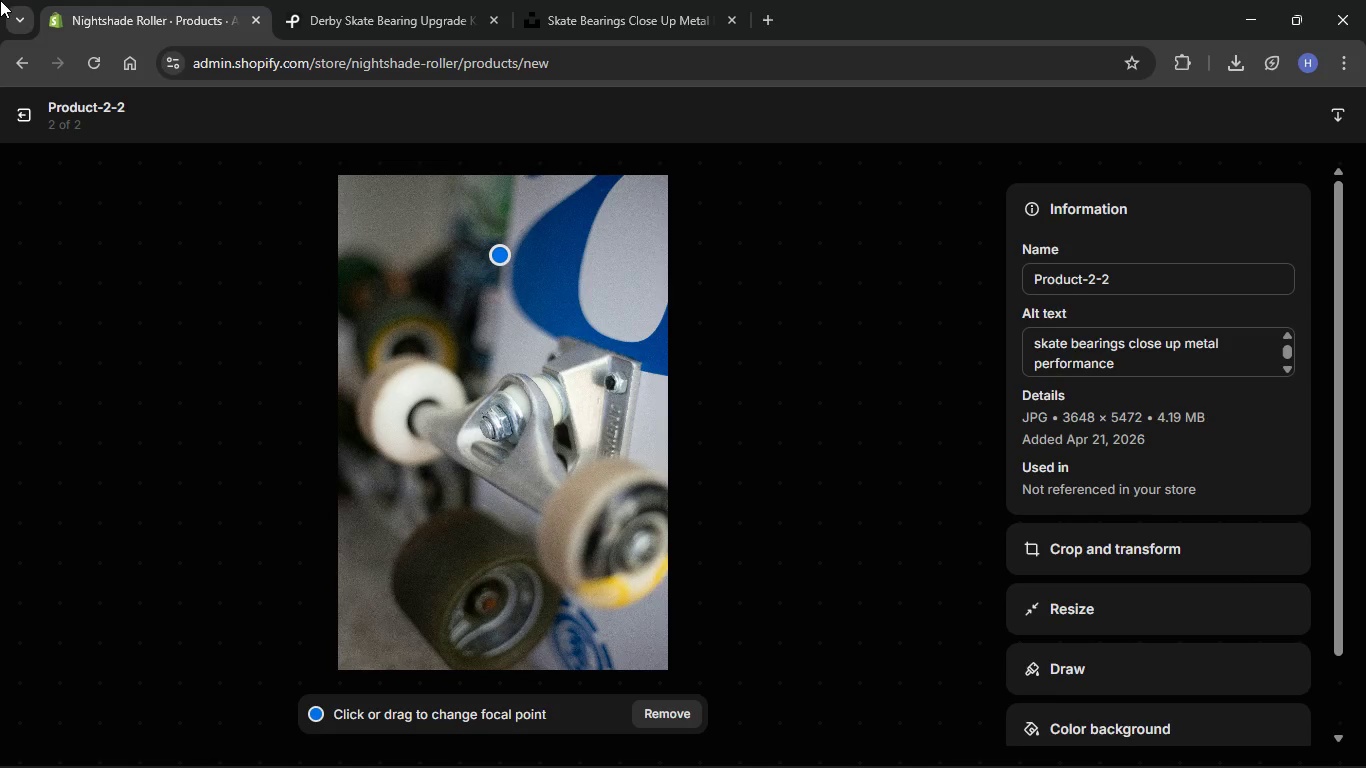 
wait(136.62)
 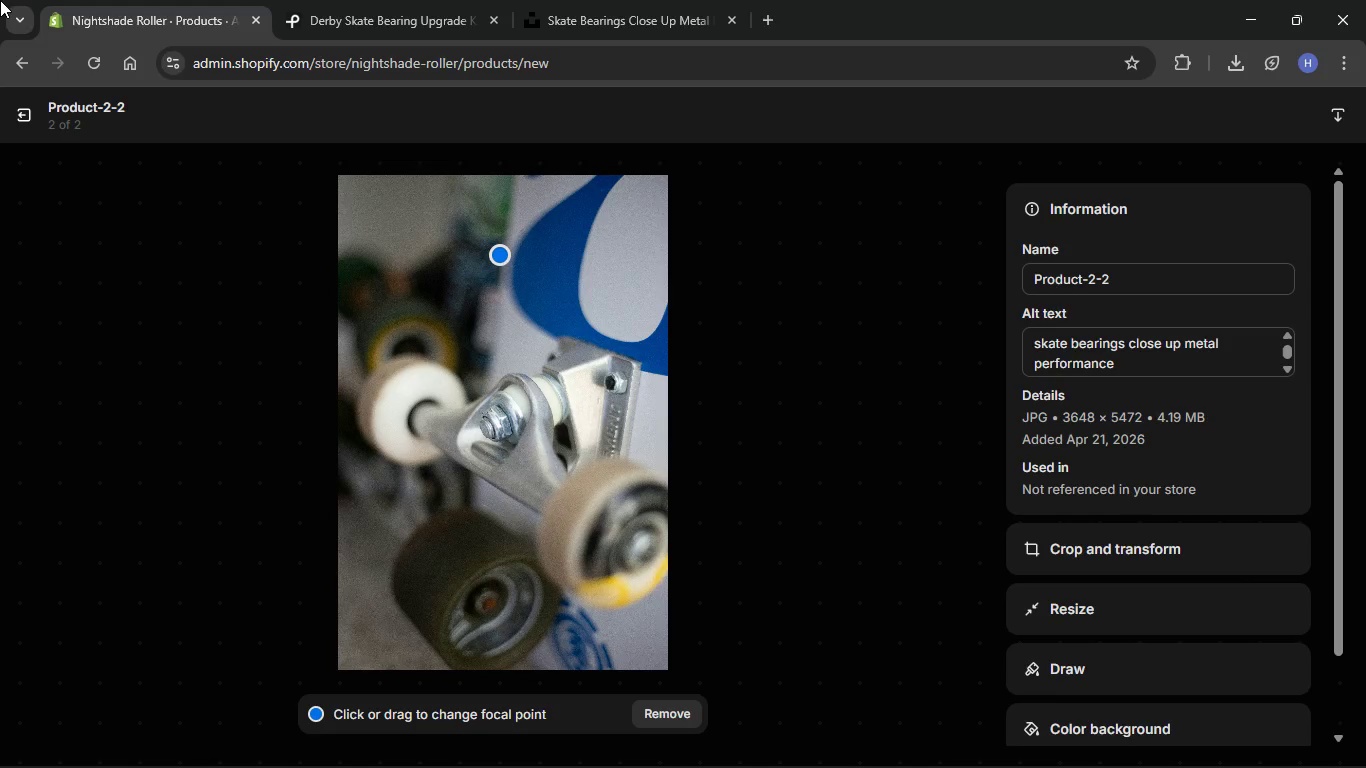 
left_click([33, 117])
 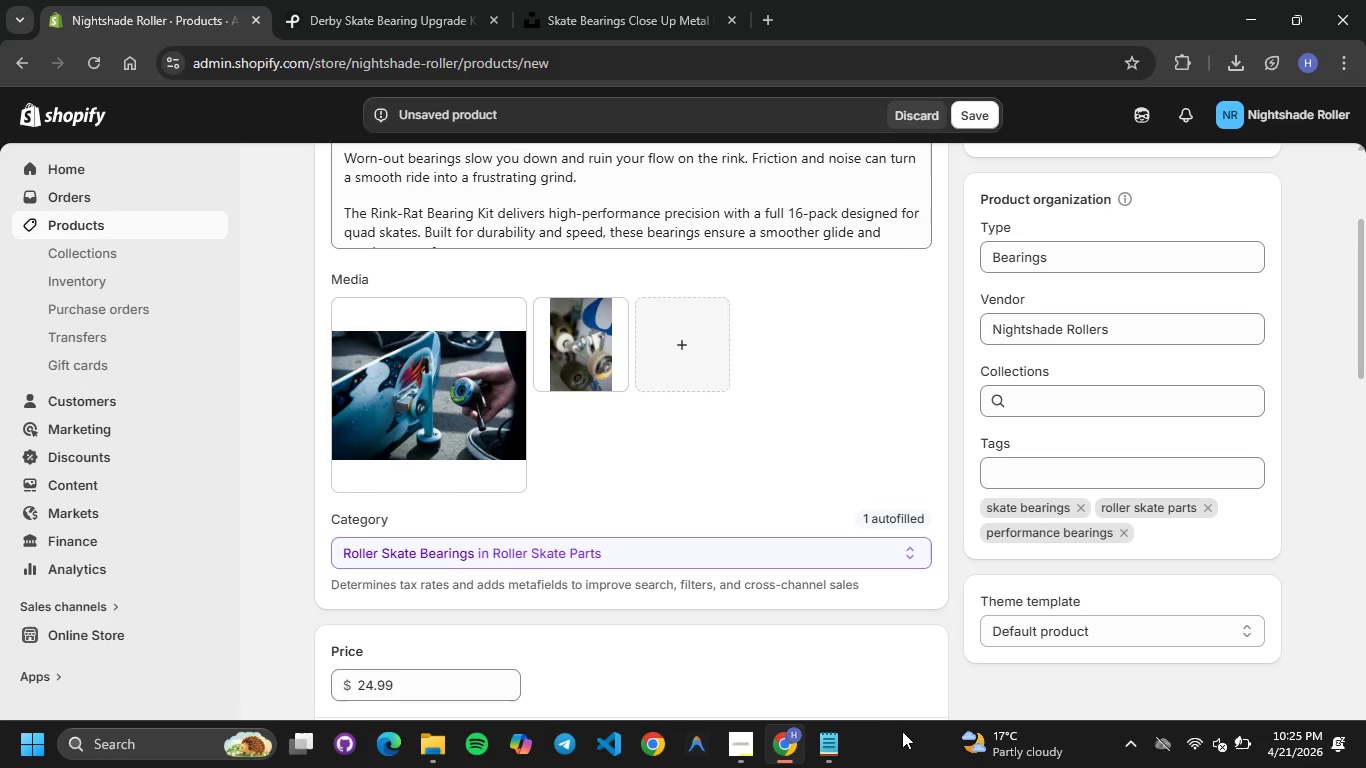 
left_click([841, 740])
 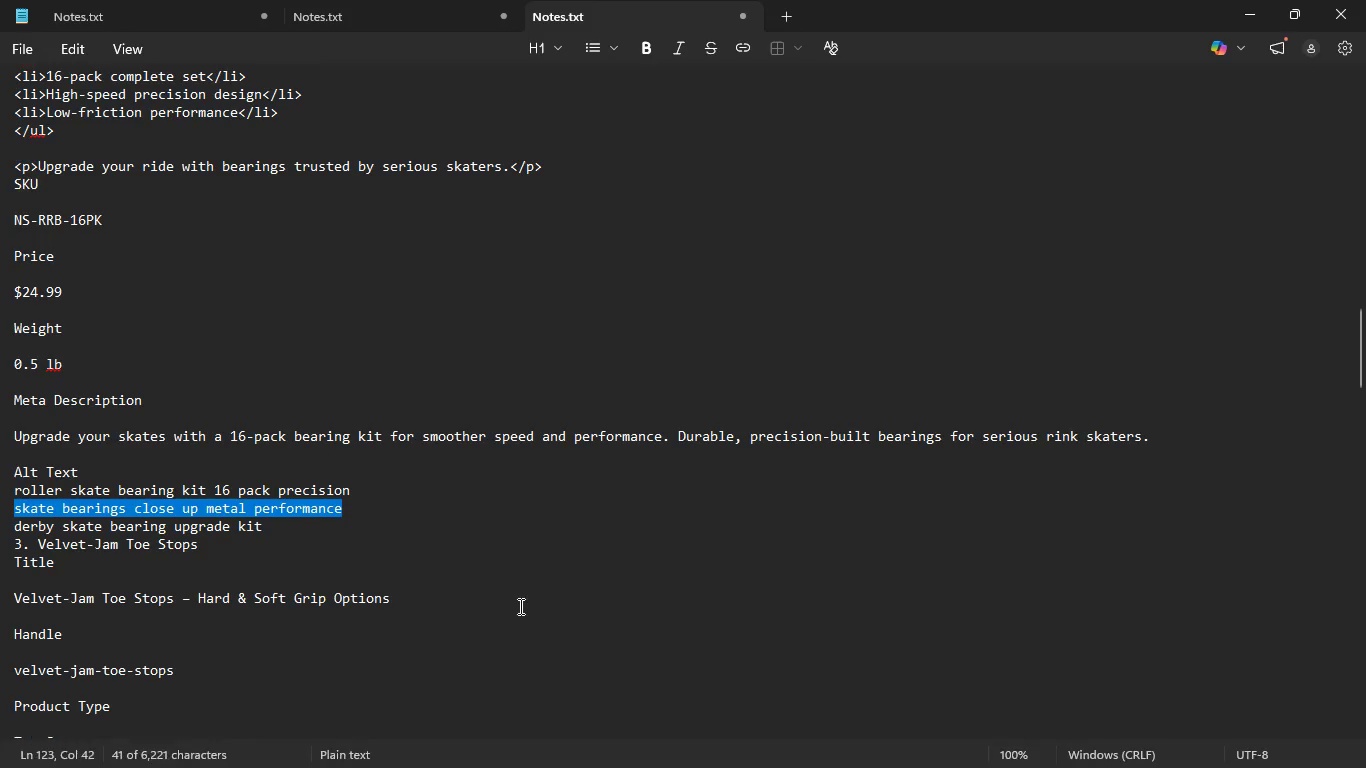 
left_click([519, 606])
 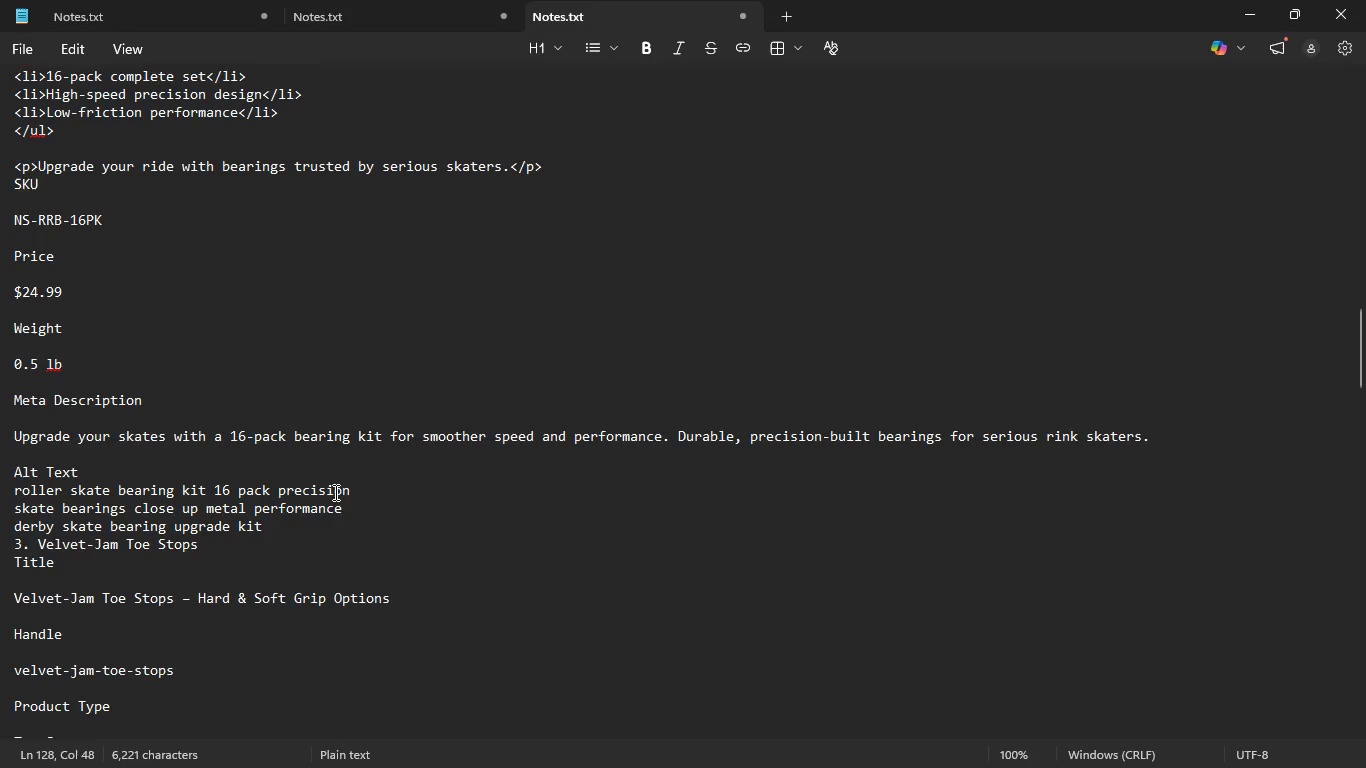 
left_click_drag(start_coordinate=[350, 492], to_coordinate=[0, 495])
 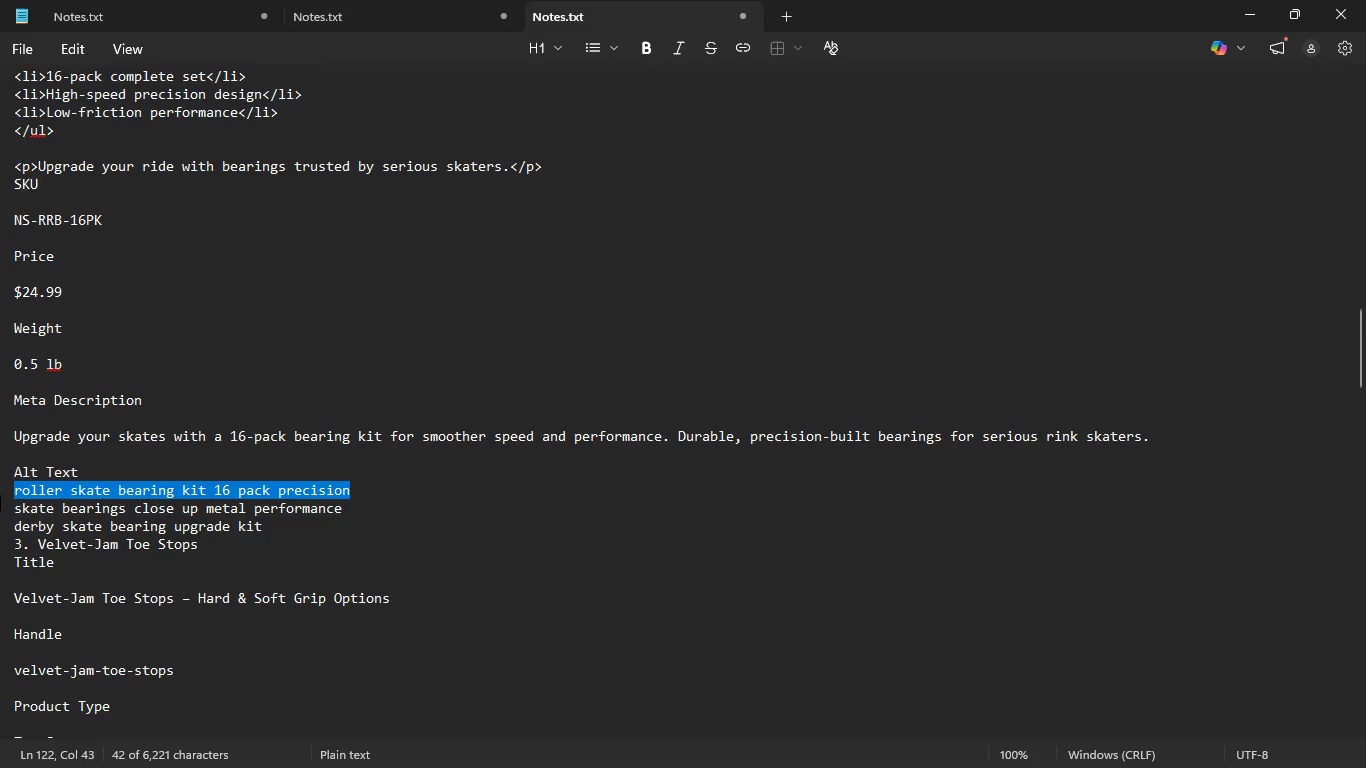 
hold_key(key=ControlLeft, duration=0.5)